 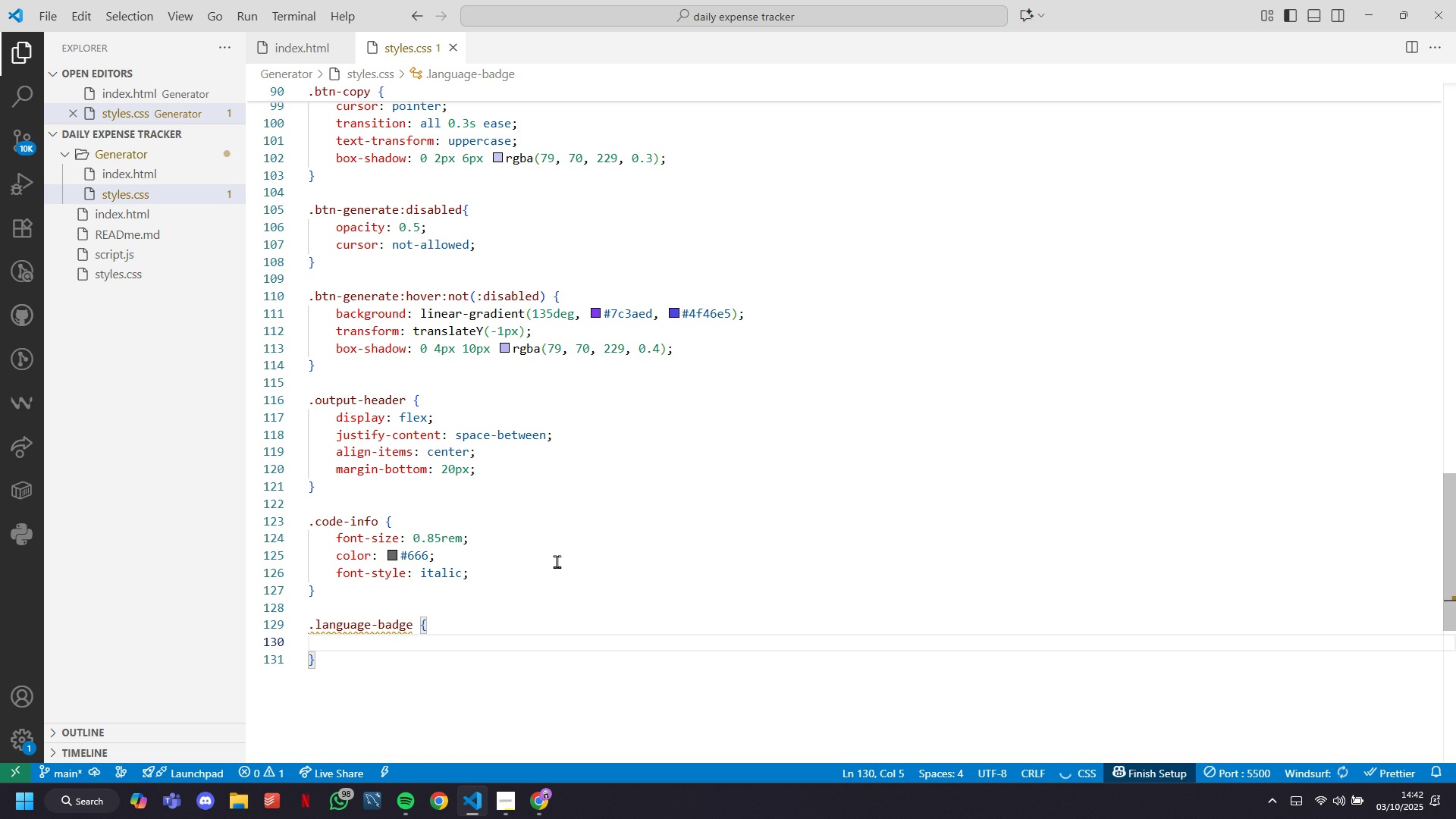 
key(Tab)
 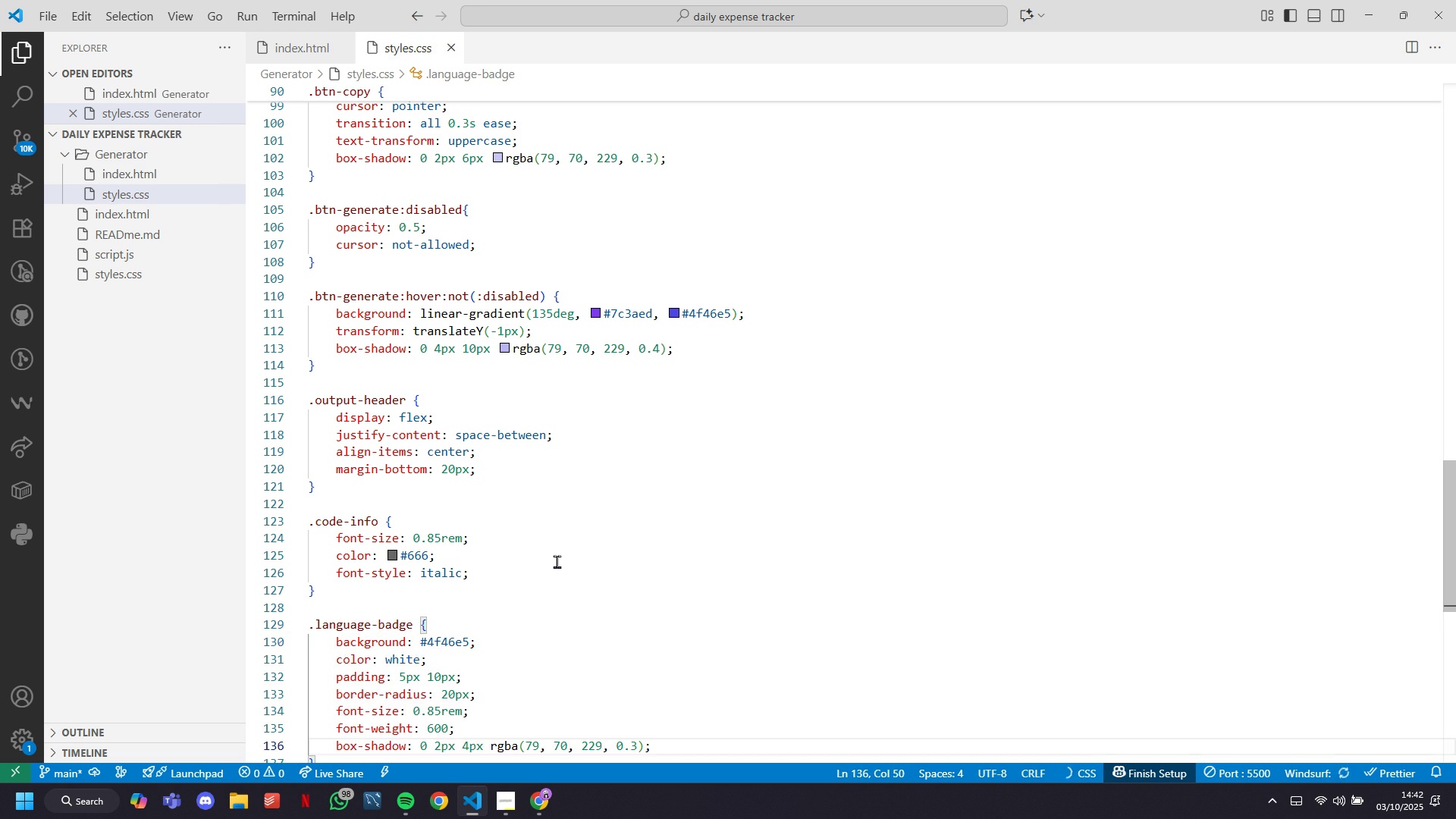 
scroll: coordinate [557, 561], scroll_direction: down, amount: 4.0
 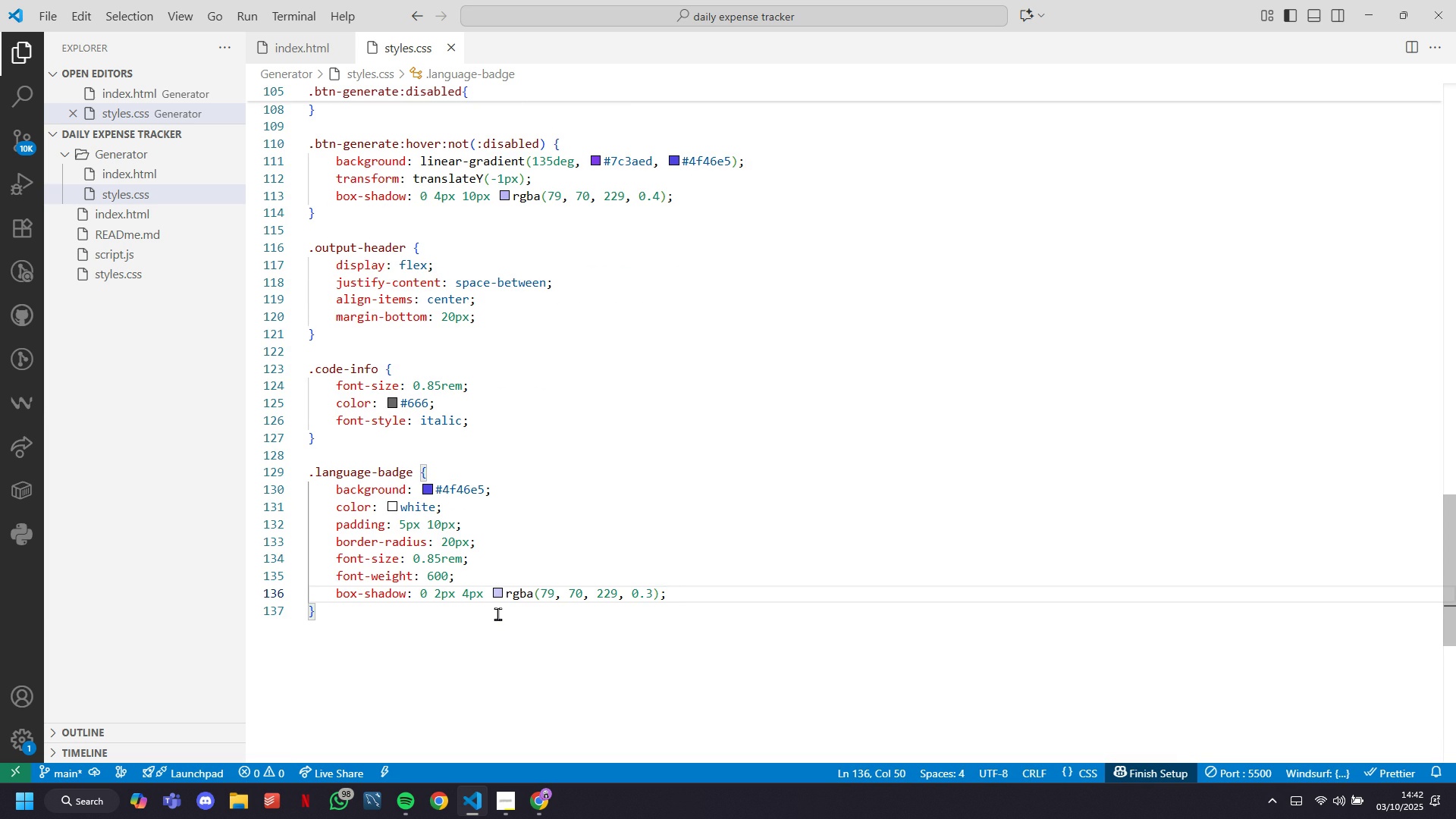 
left_click([497, 615])
 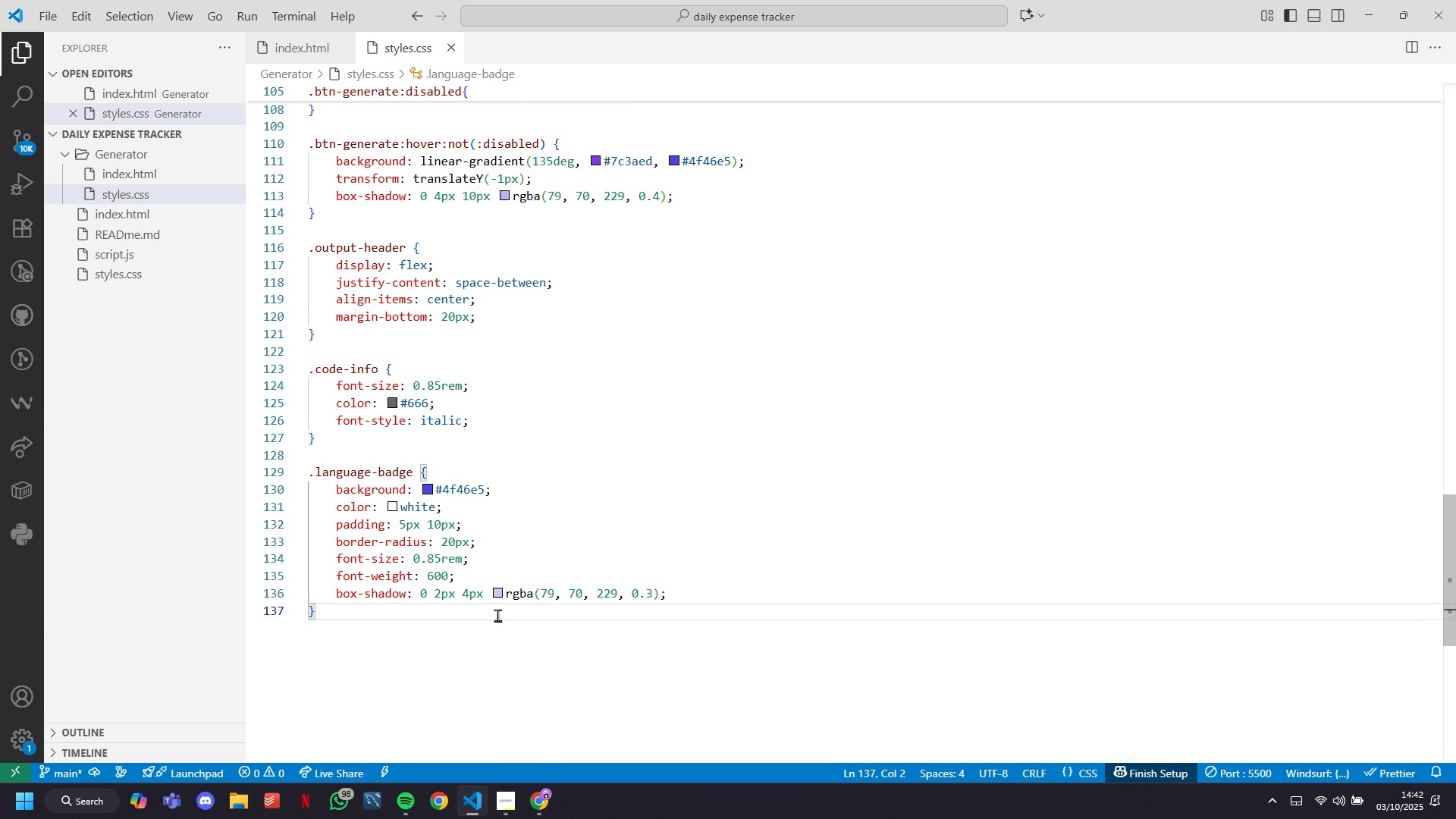 
key(Enter)
 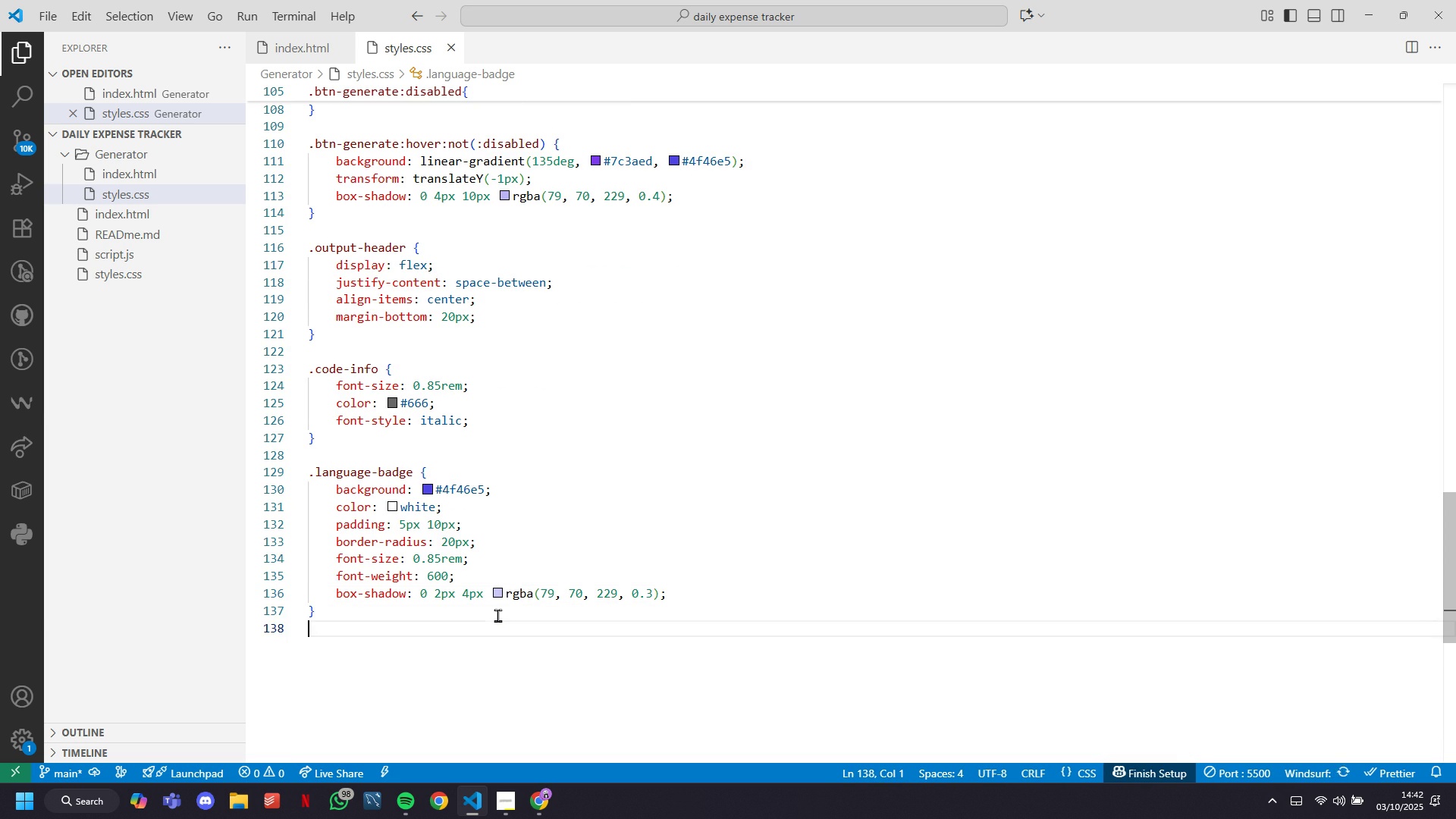 
key(Enter)
 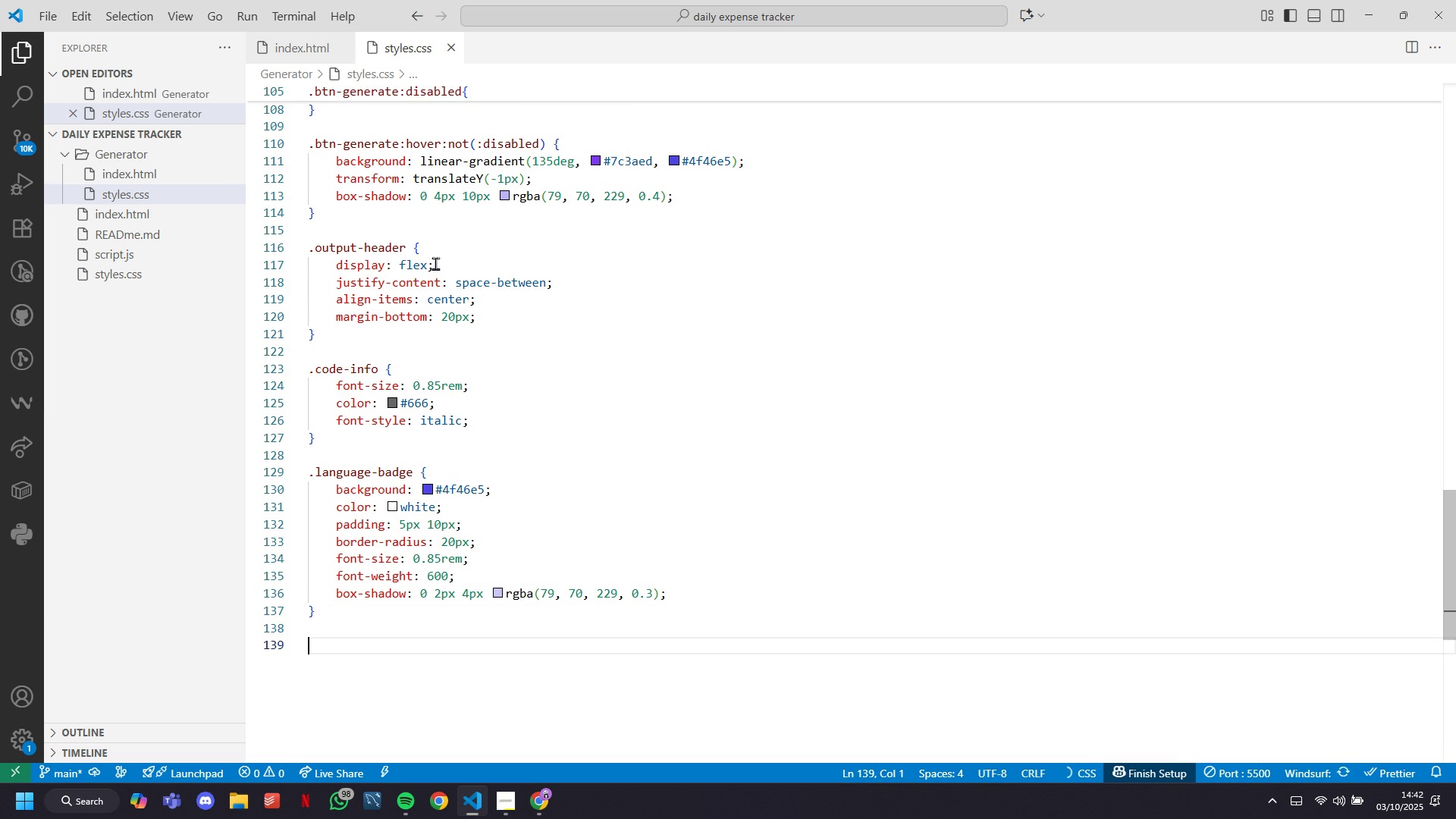 
type(.snipet-title {)